 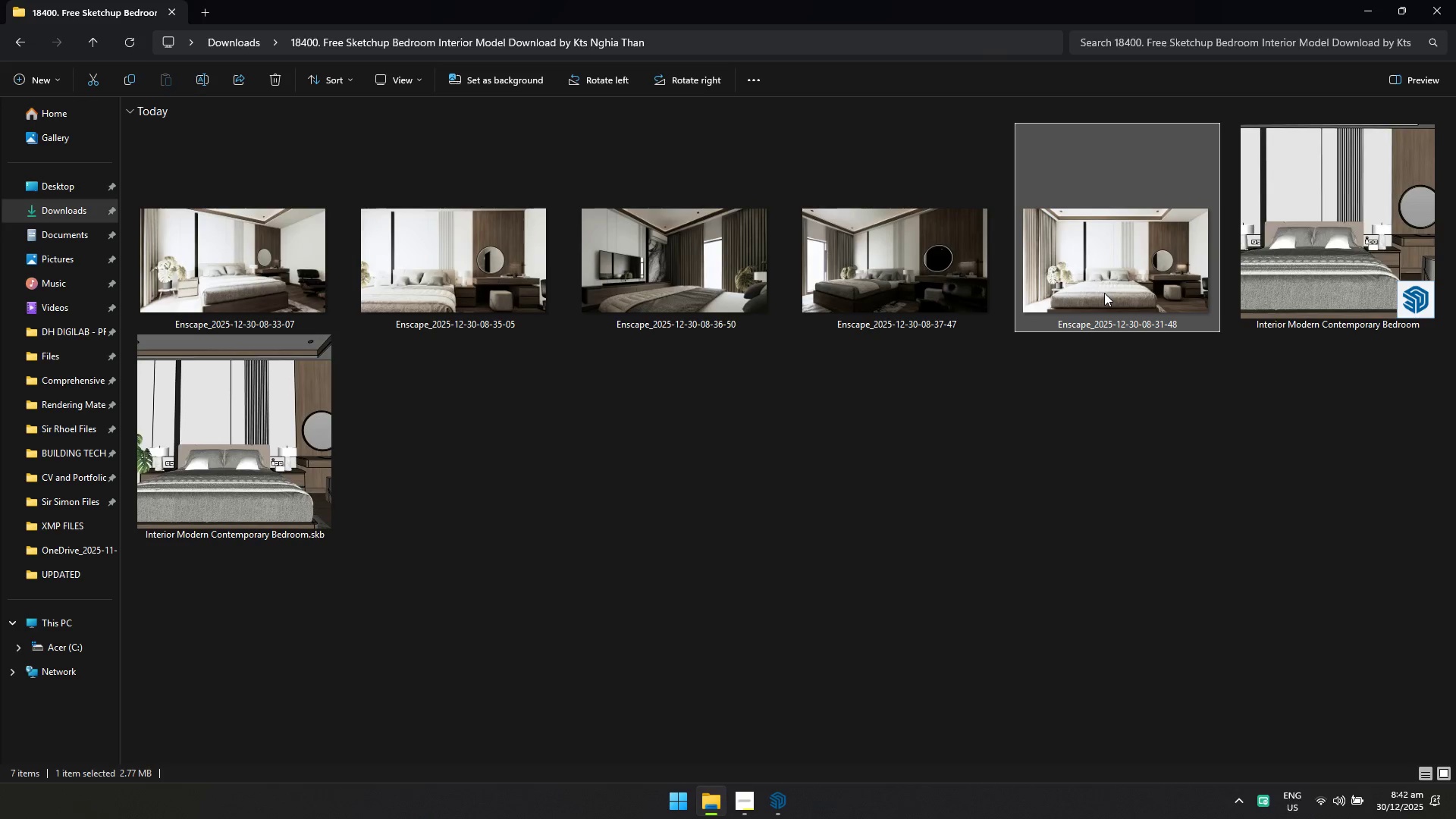 
type([F2]Wide )
key(Backspace)
type(-Angke)
key(Backspace)
key(Backspace)
type(led)
 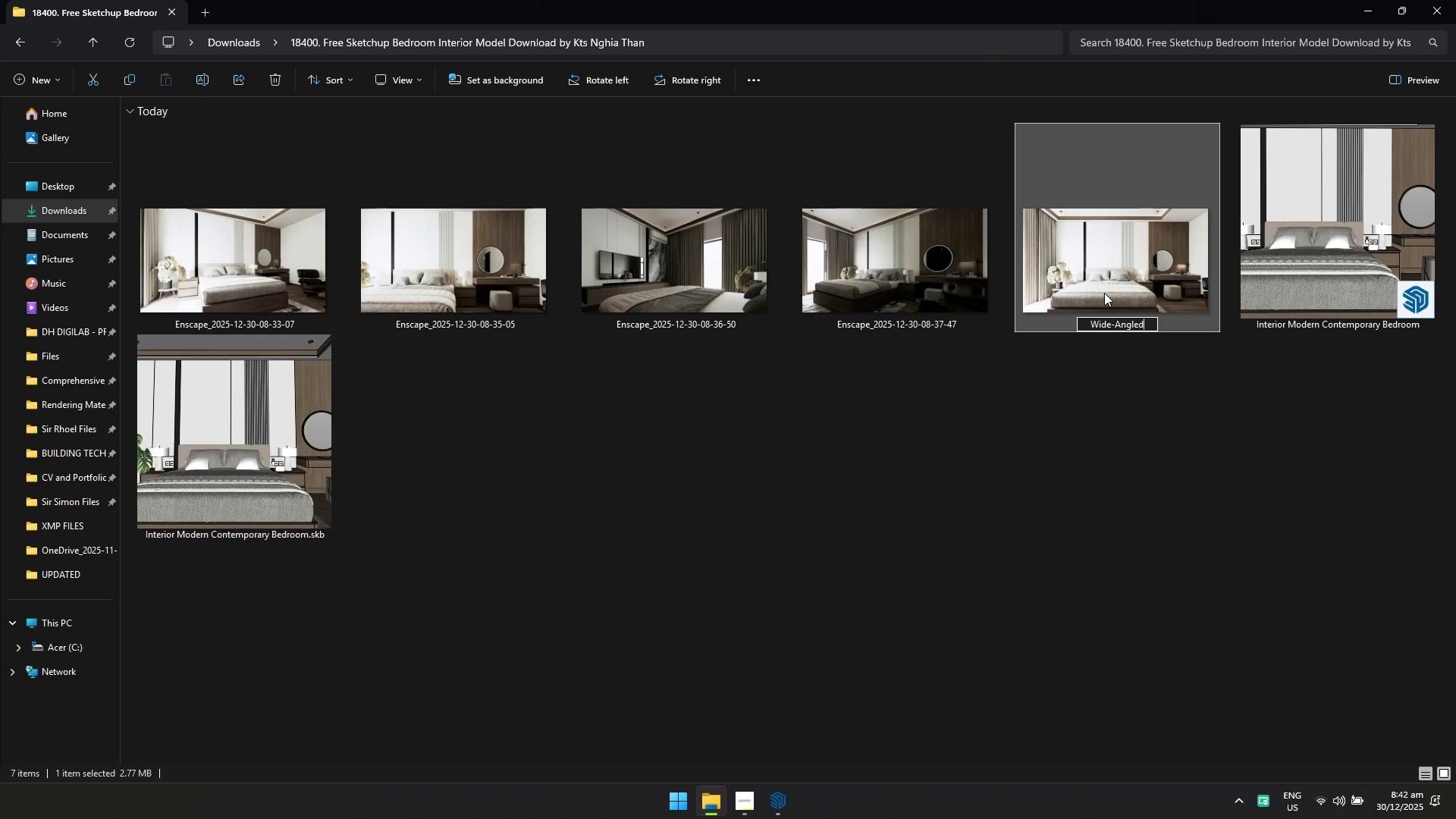 
key(Alt+AltLeft)
 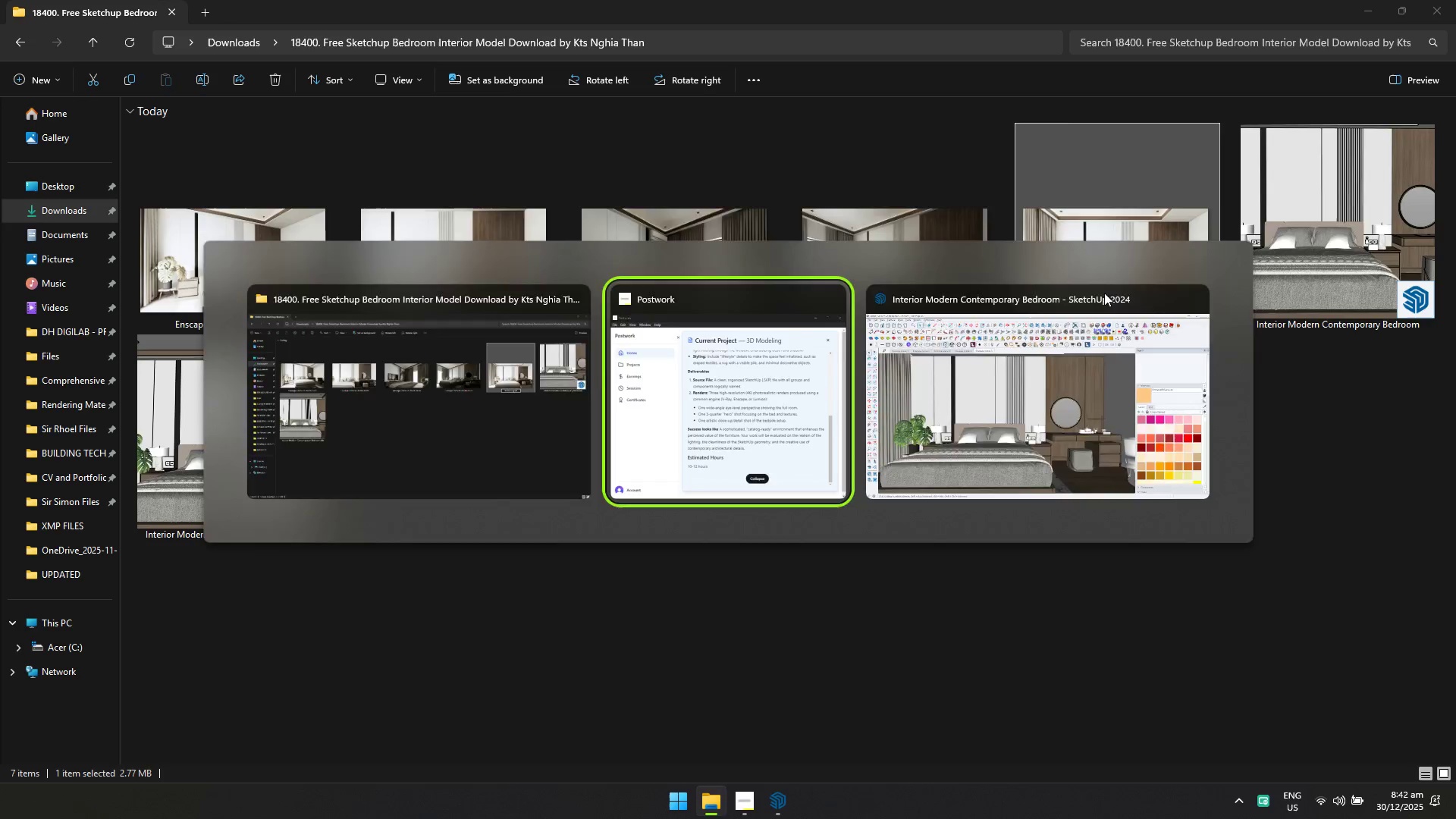 
key(Alt+Tab)
 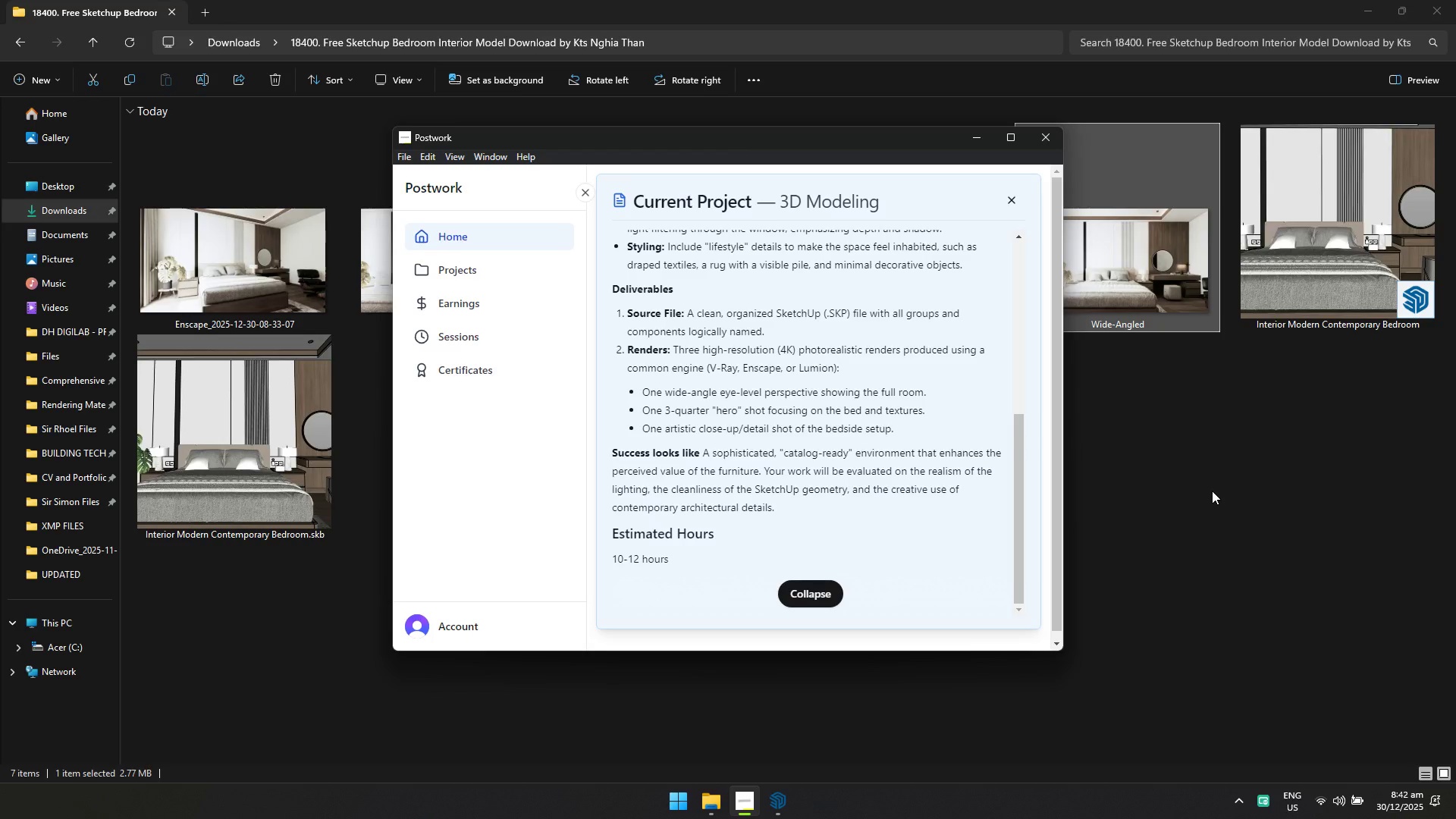 
left_click([1210, 485])
 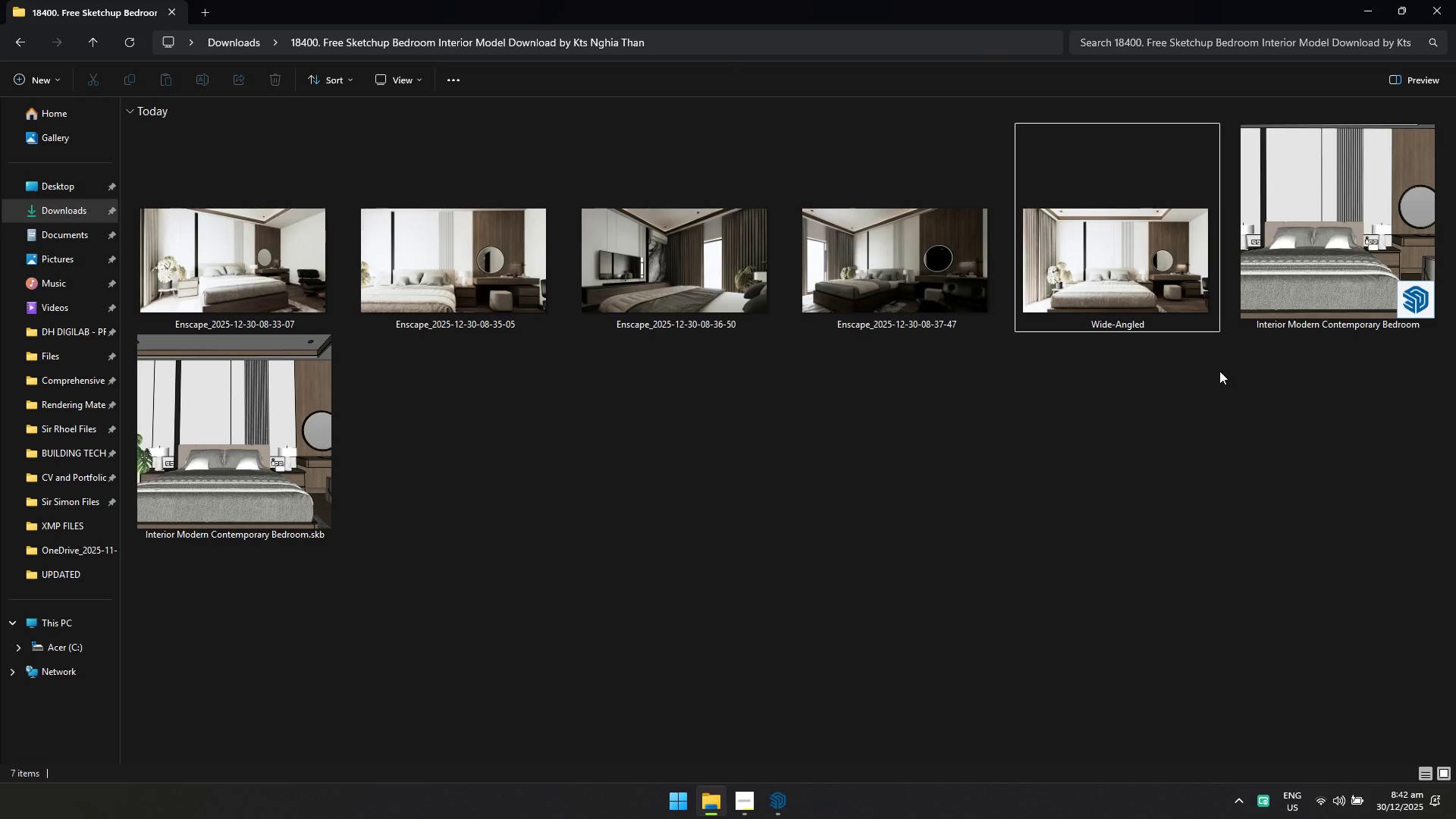 
double_click([1206, 298])
 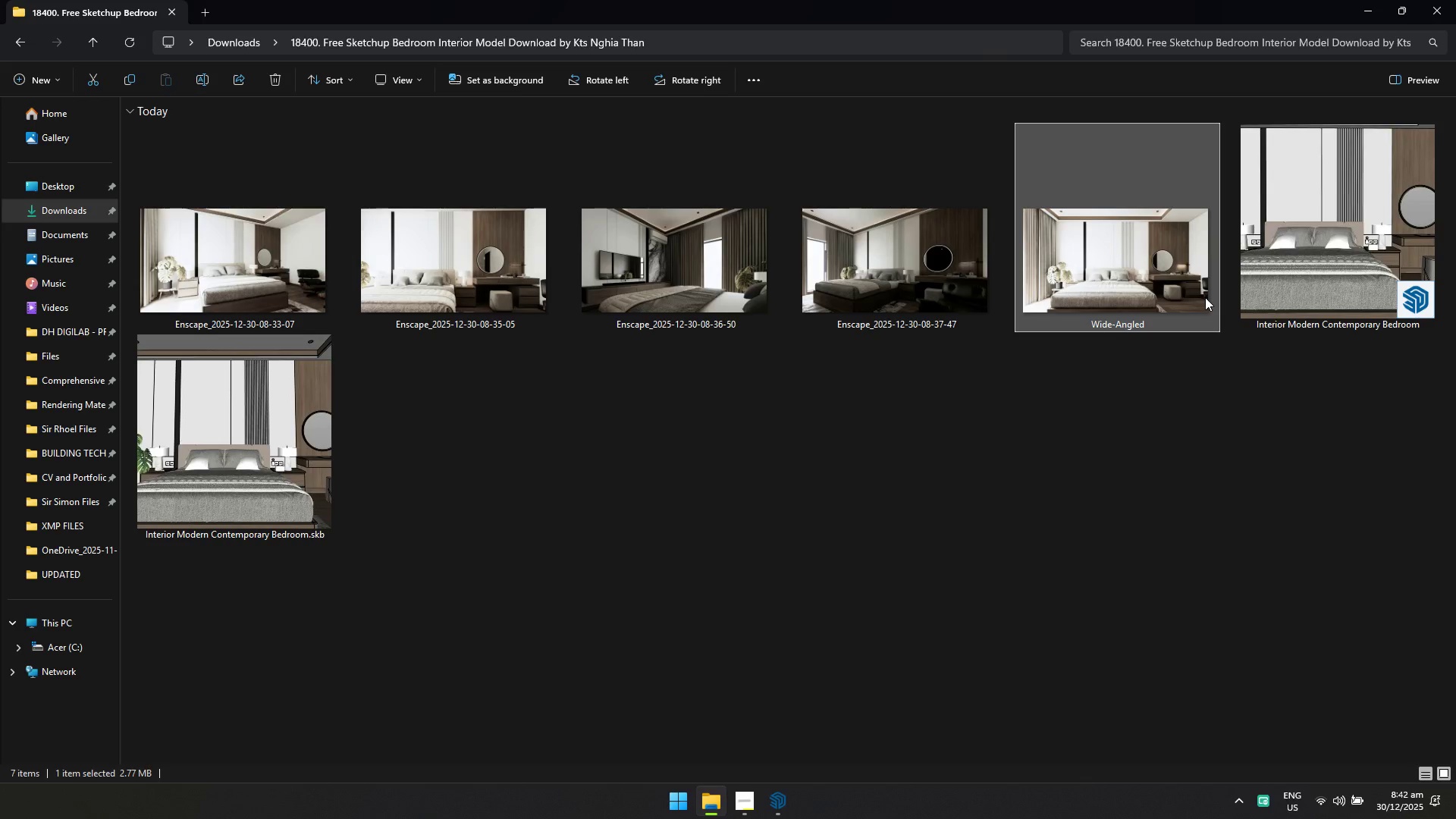 
key(Control+ControlRight)
 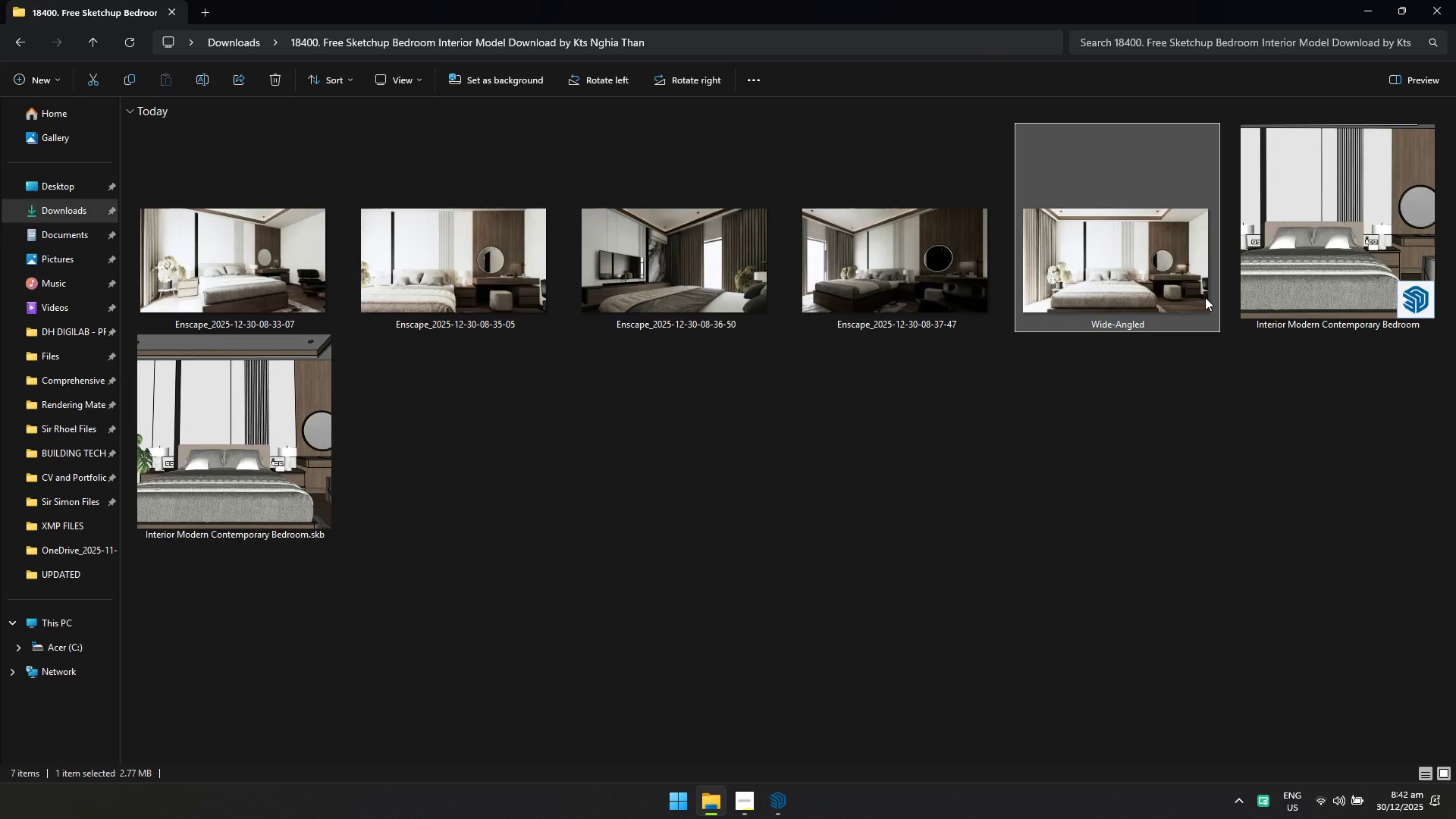 
key(F2)
 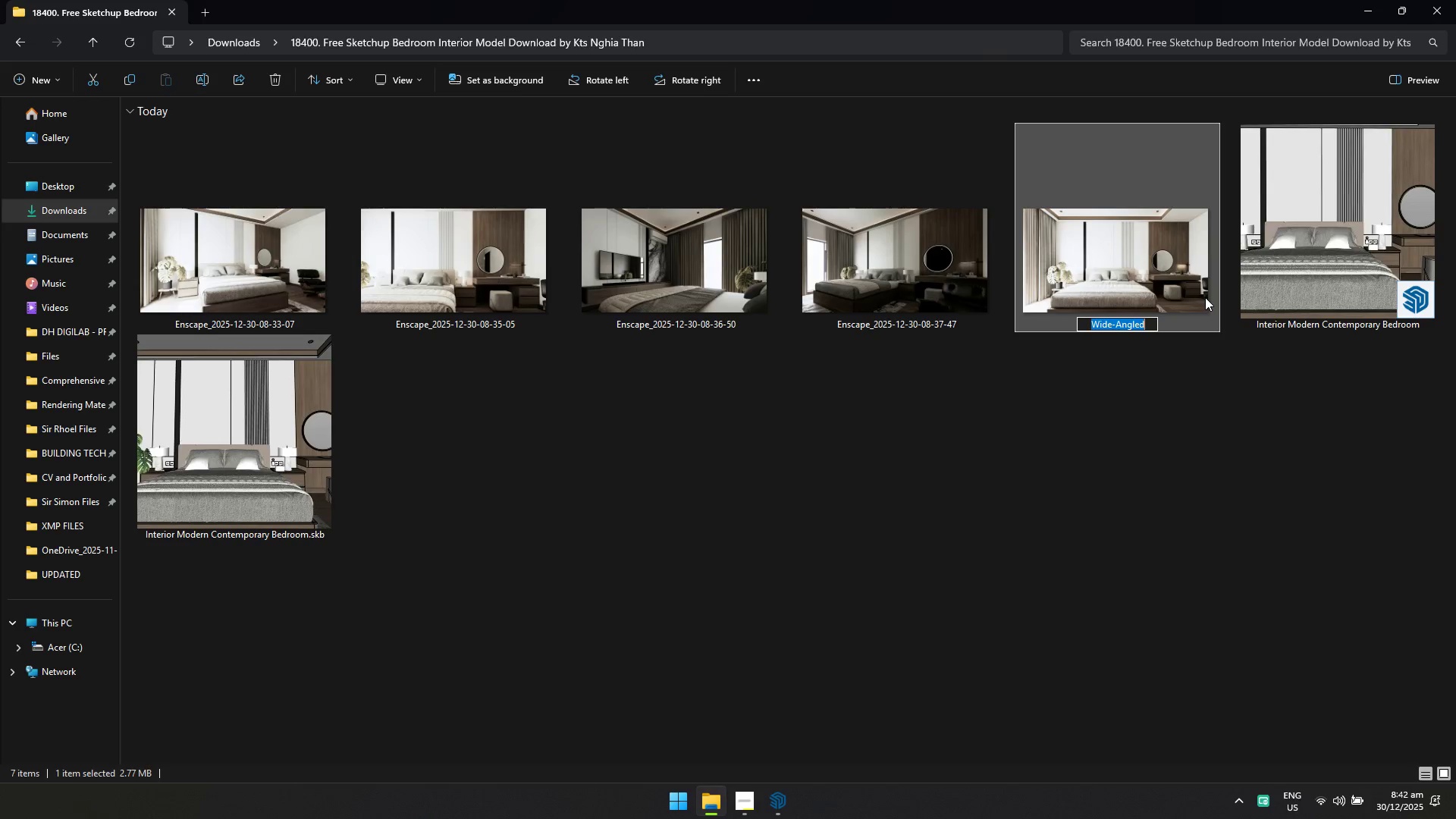 
key(ArrowRight)
 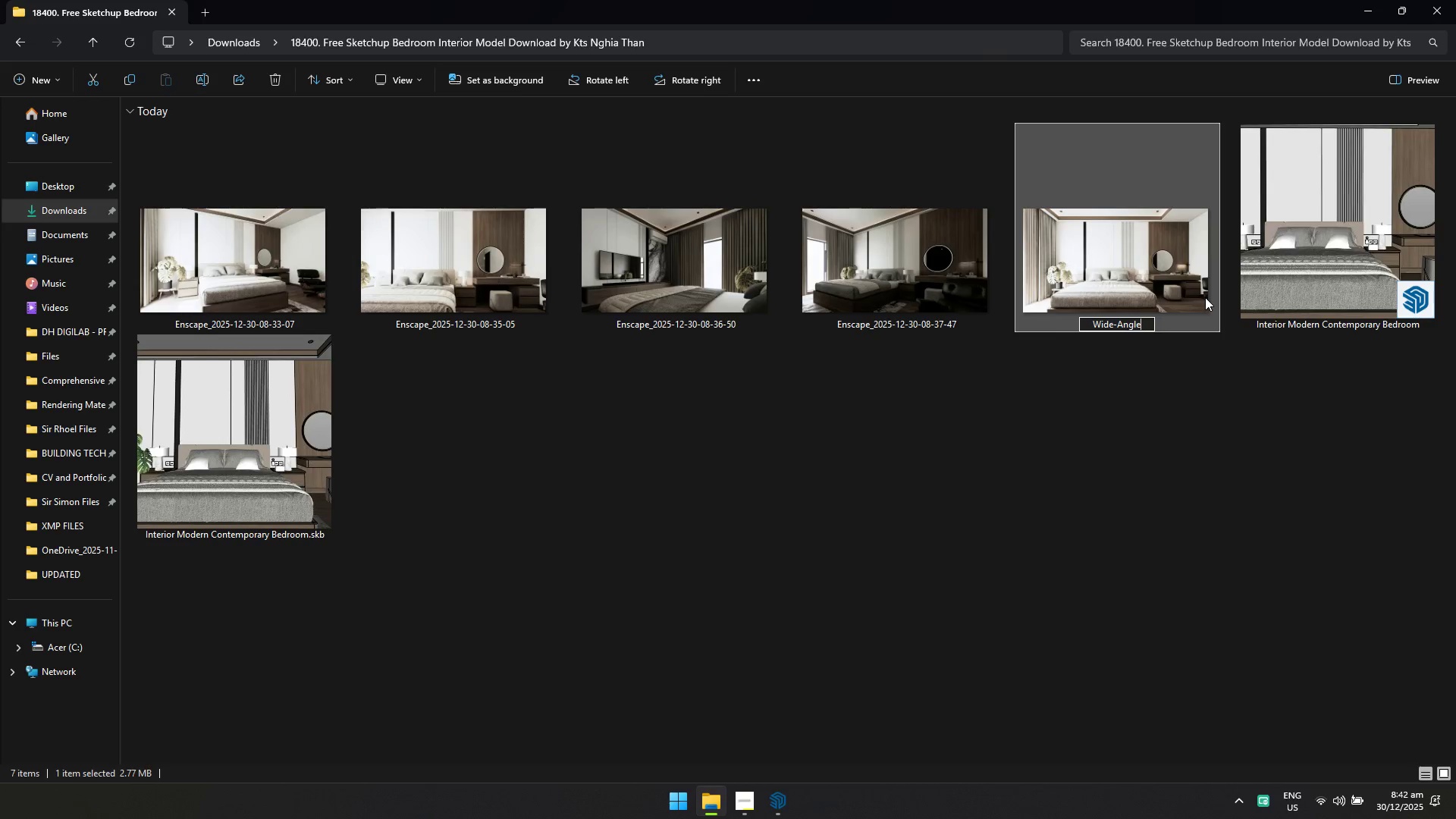 
key(Backspace)
type( Perspective)
 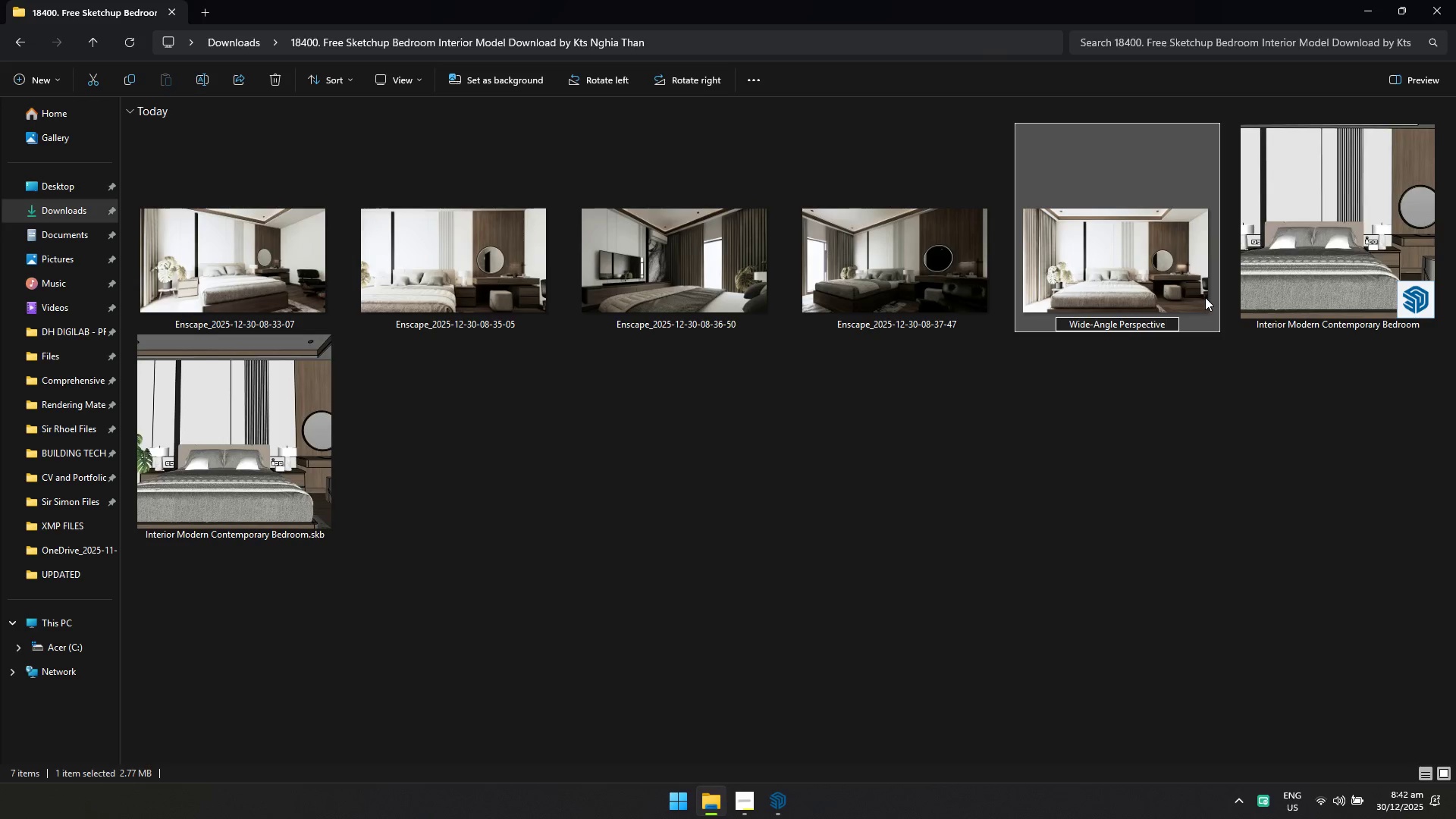 
left_click([1204, 507])
 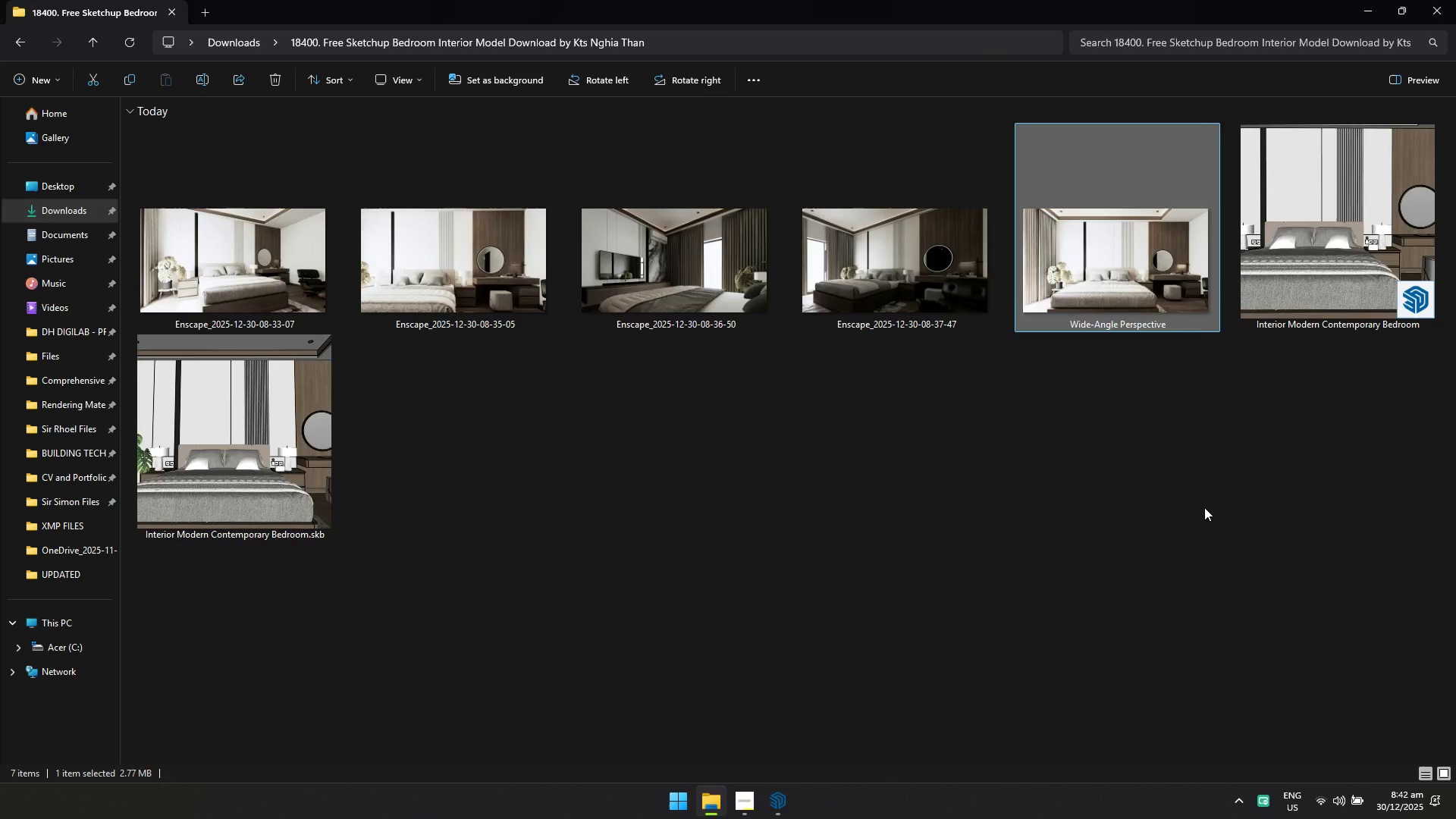 
key(Alt+AltLeft)
 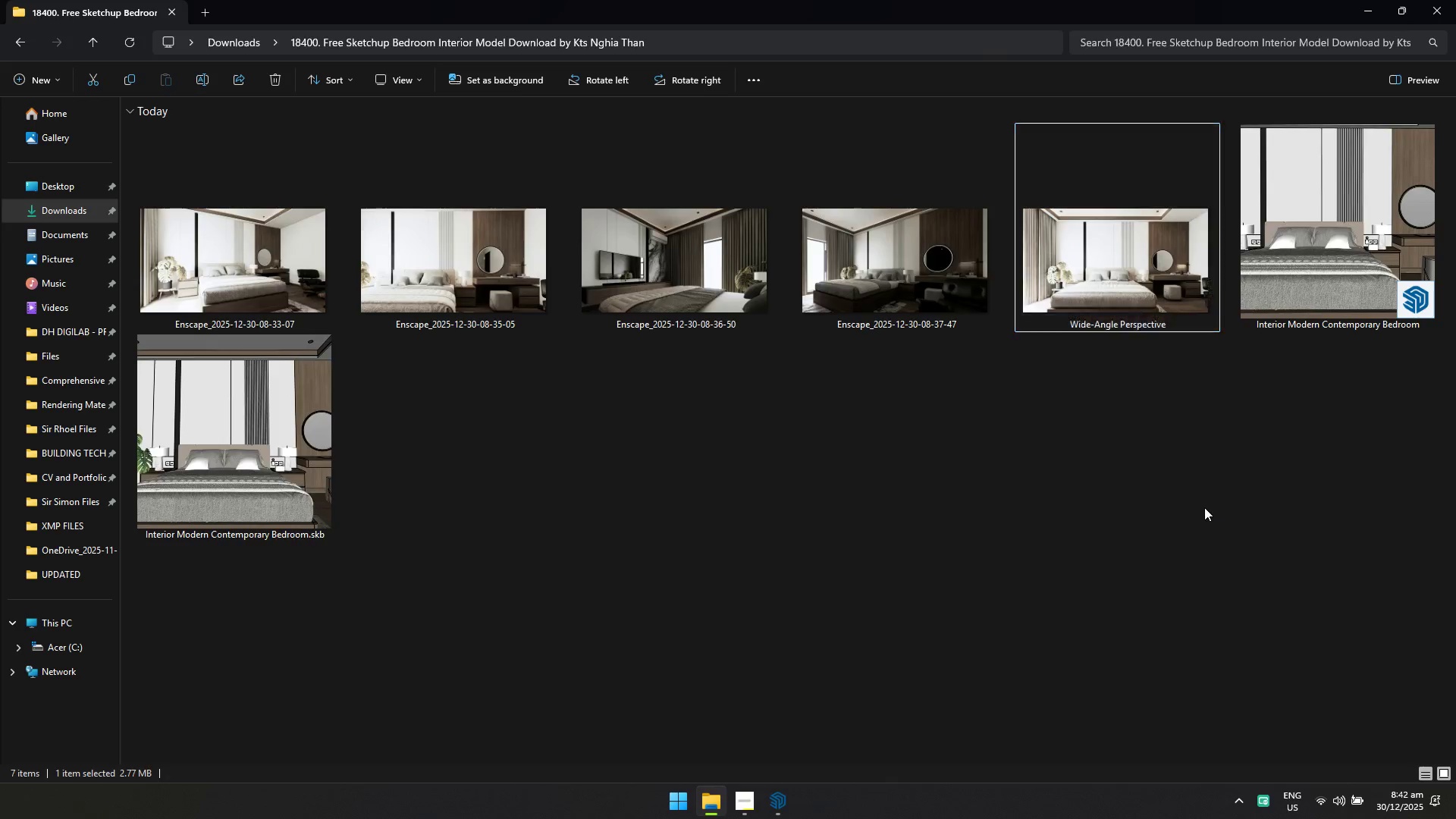 
key(Alt+Tab)